 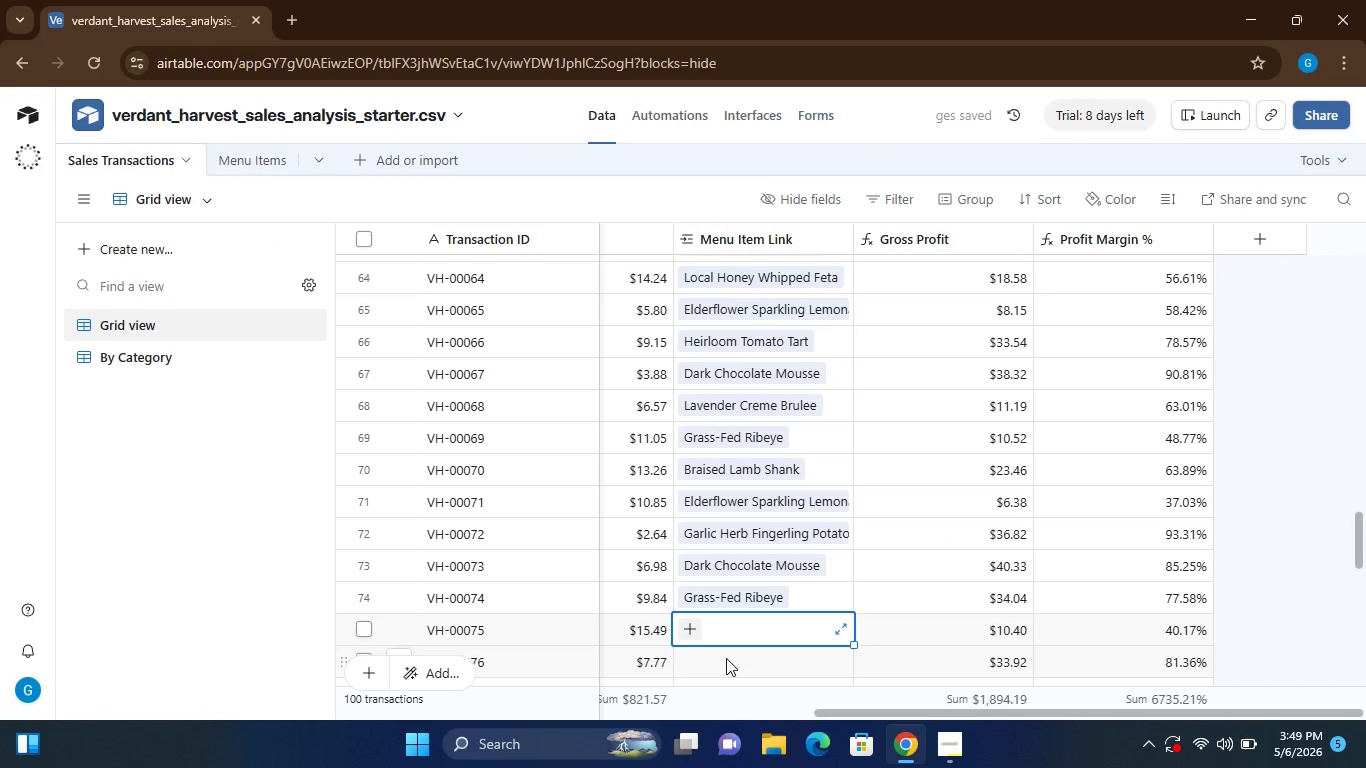 
hold_key(key=D, duration=0.33)
 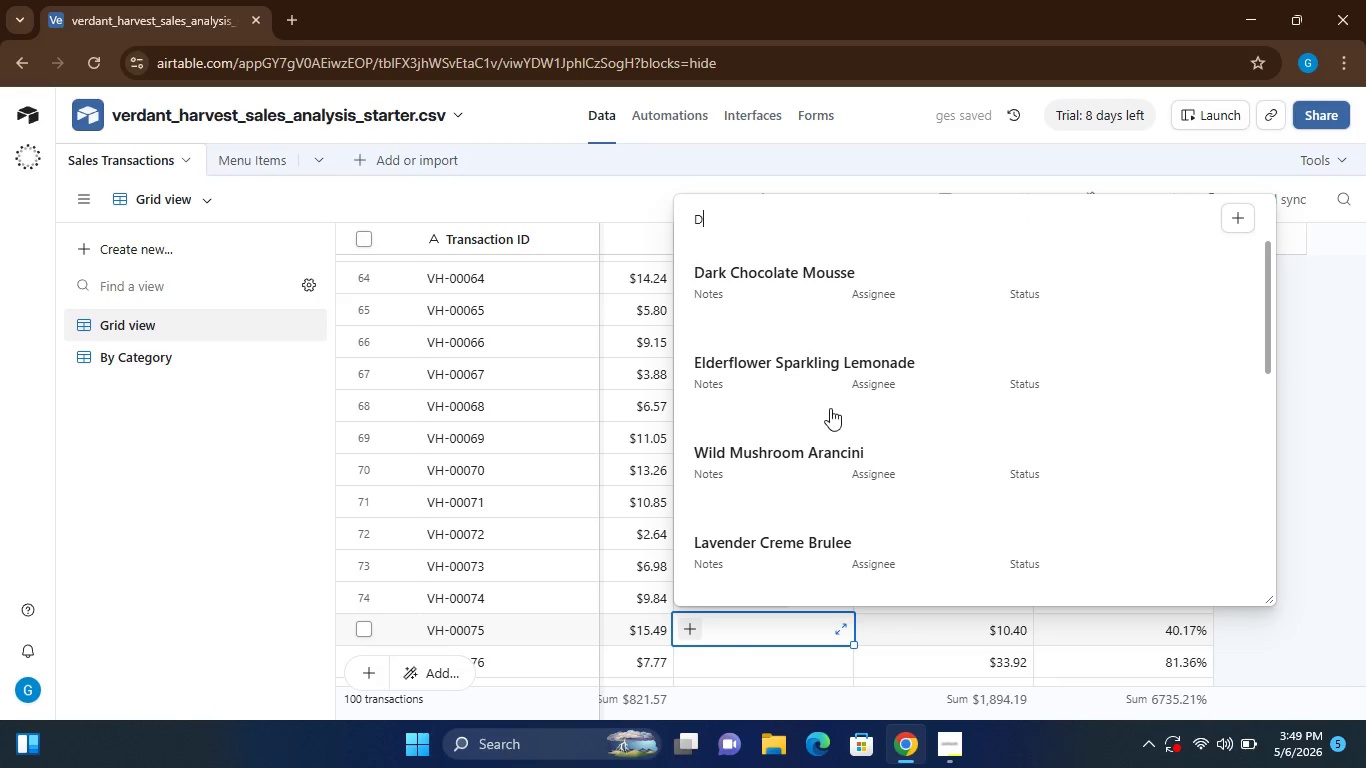 
left_click([856, 477])
 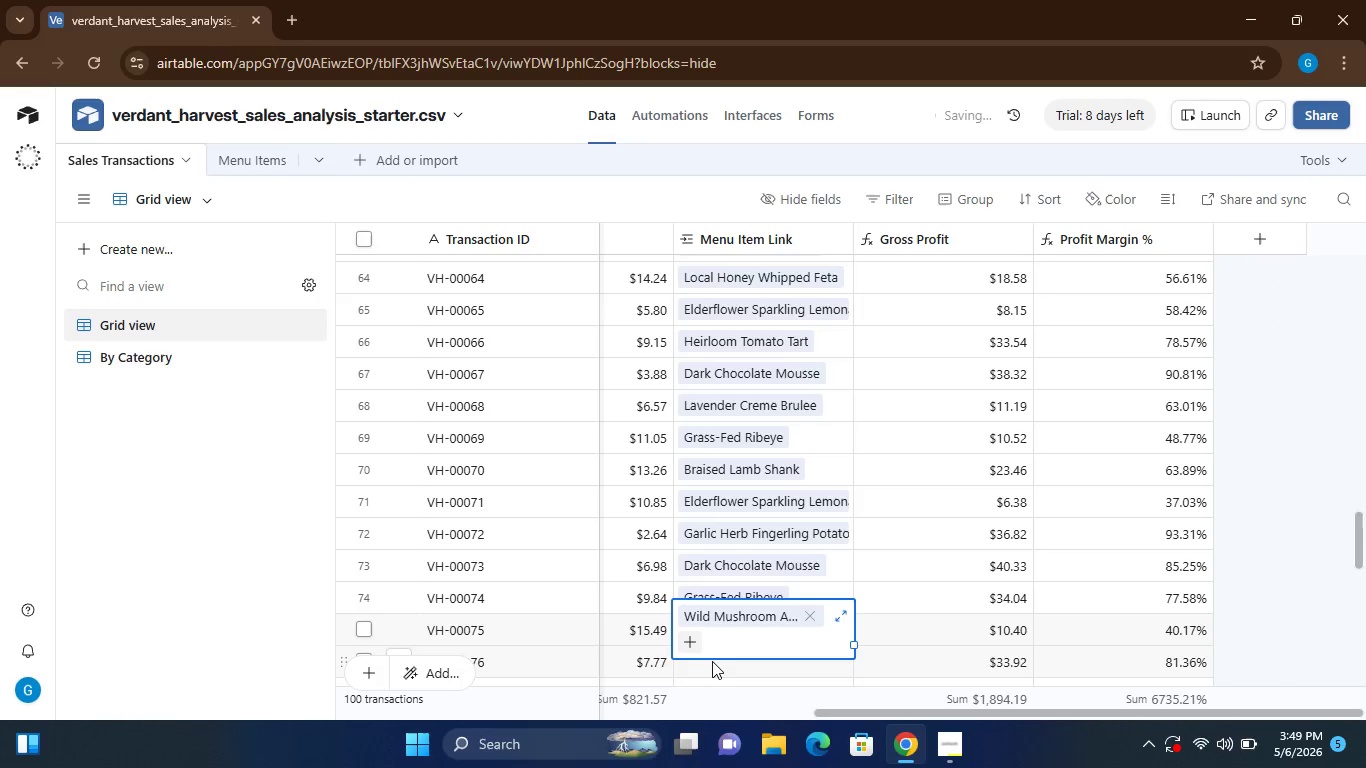 
left_click([712, 661])
 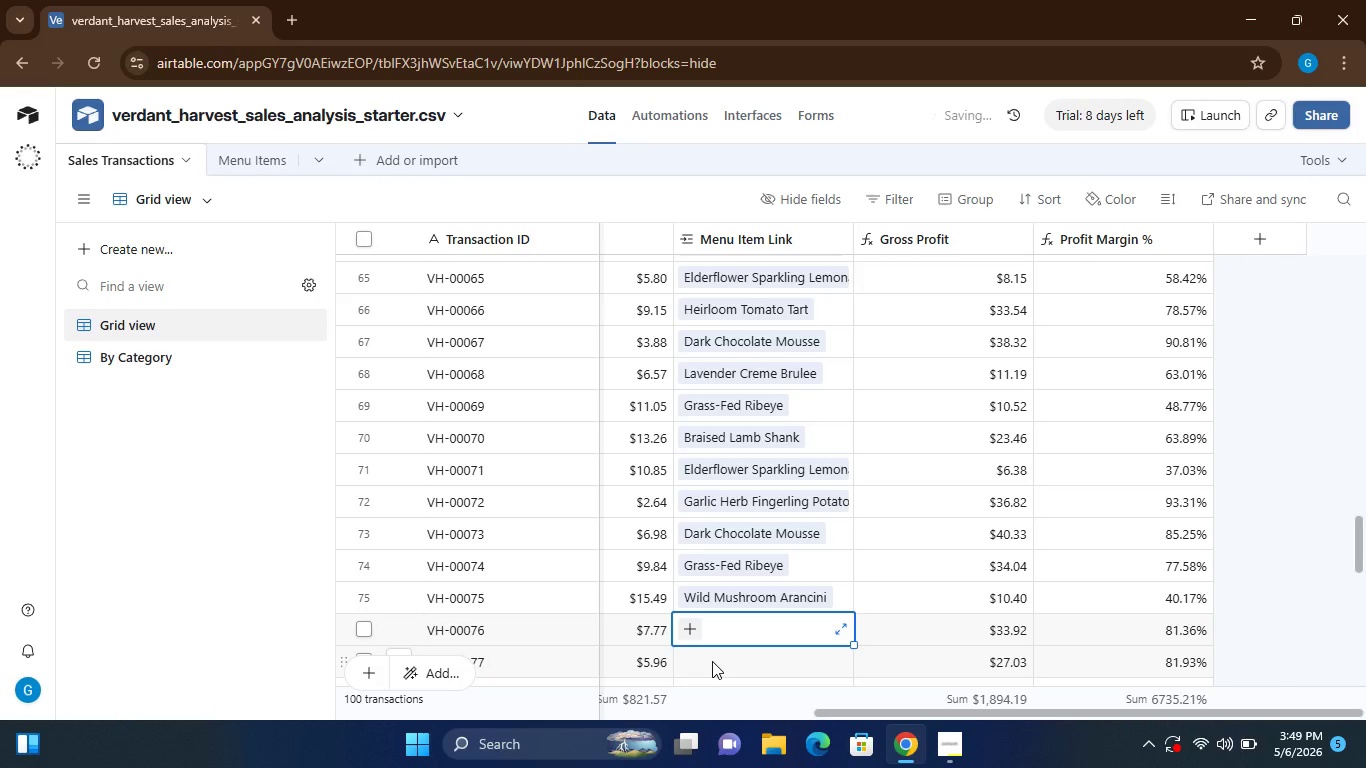 
key(Shift+W)
 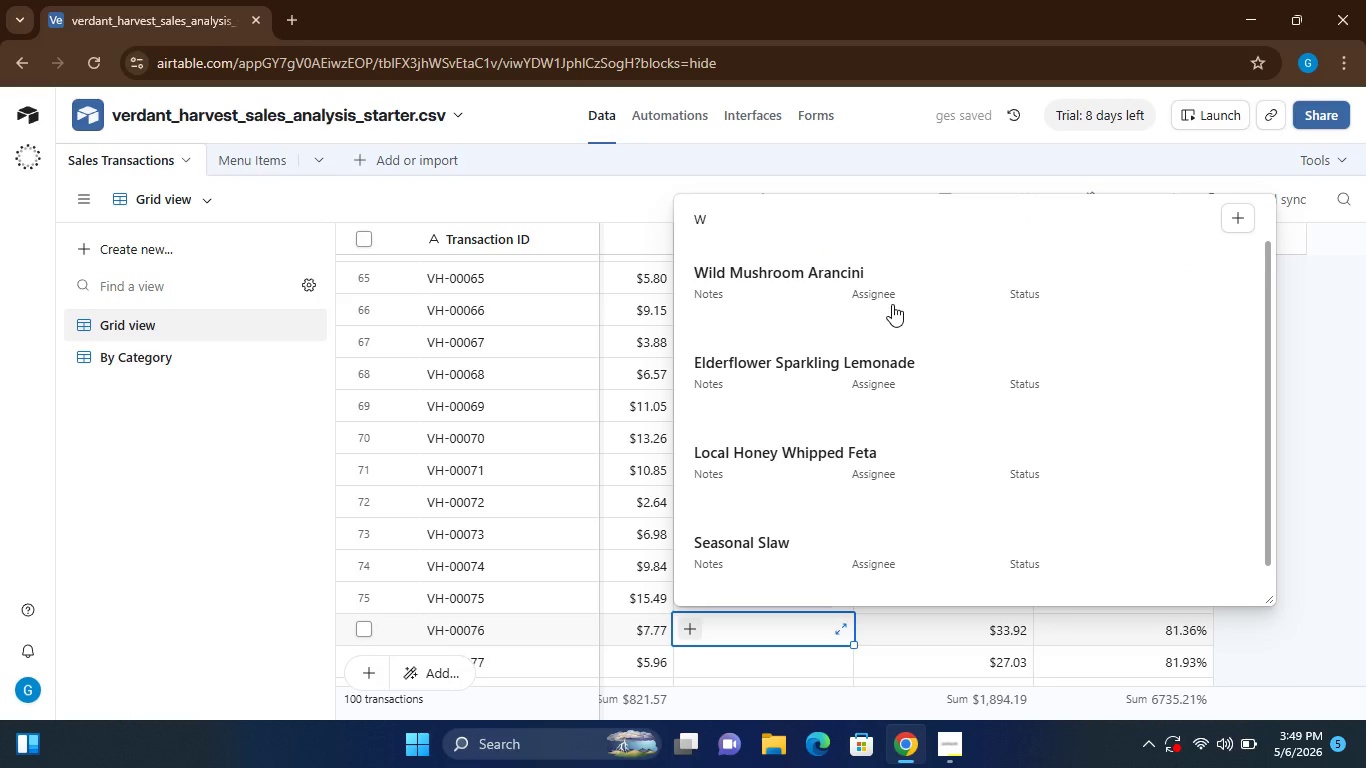 
left_click([892, 299])
 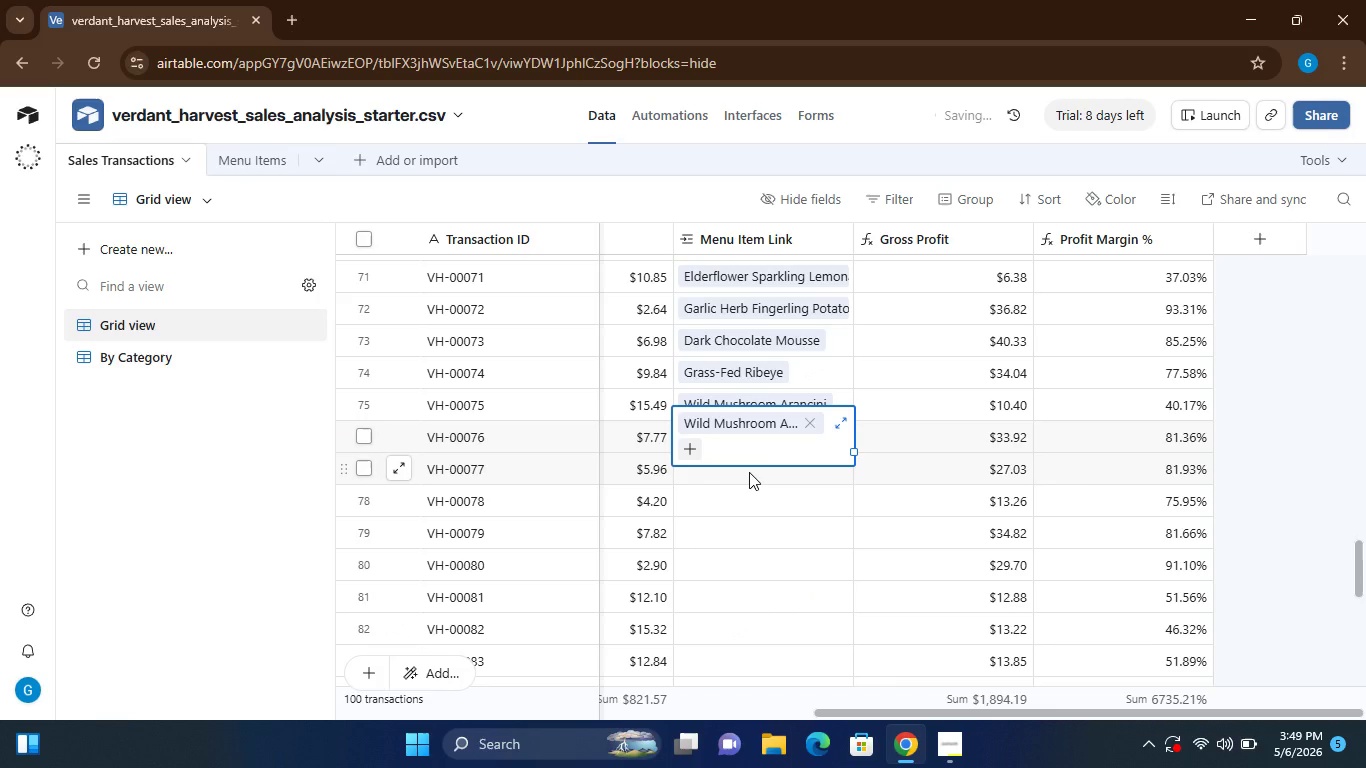 
left_click([737, 492])
 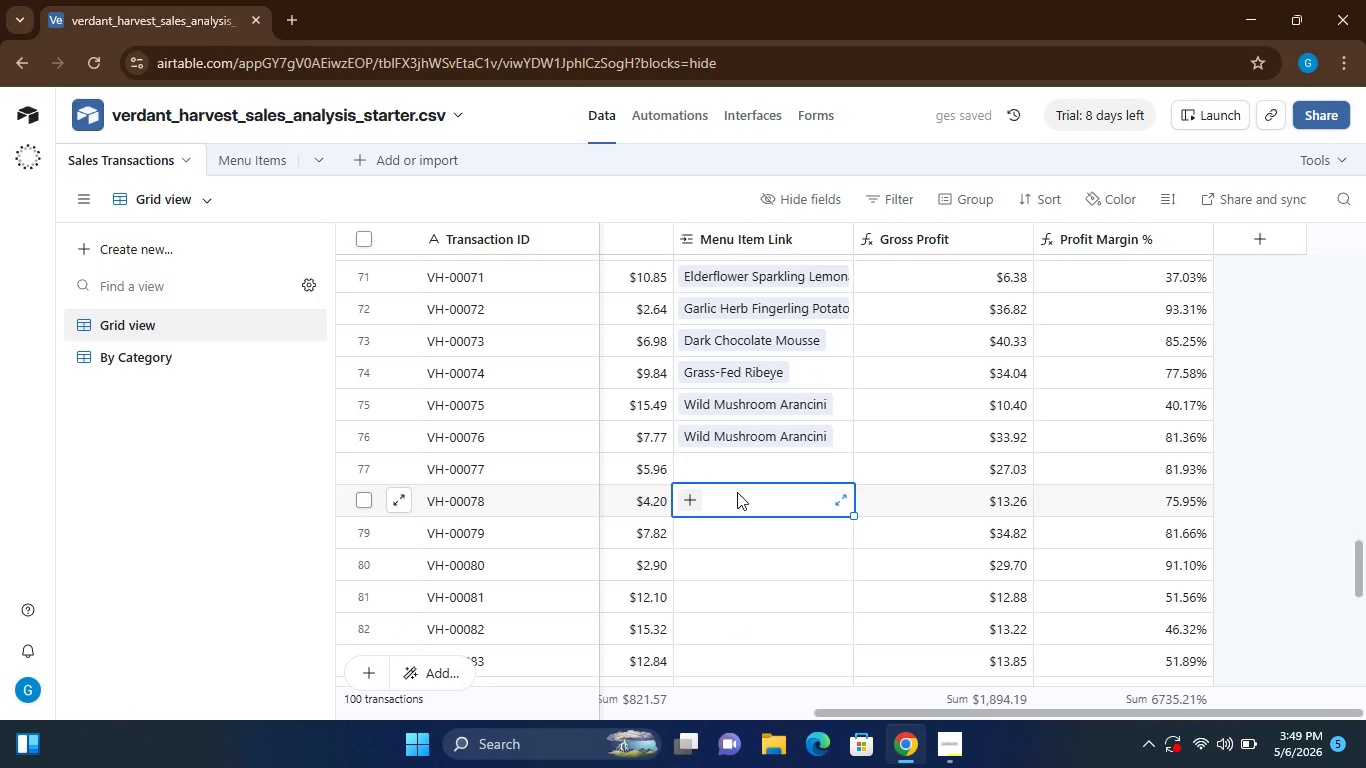 
left_click([715, 458])
 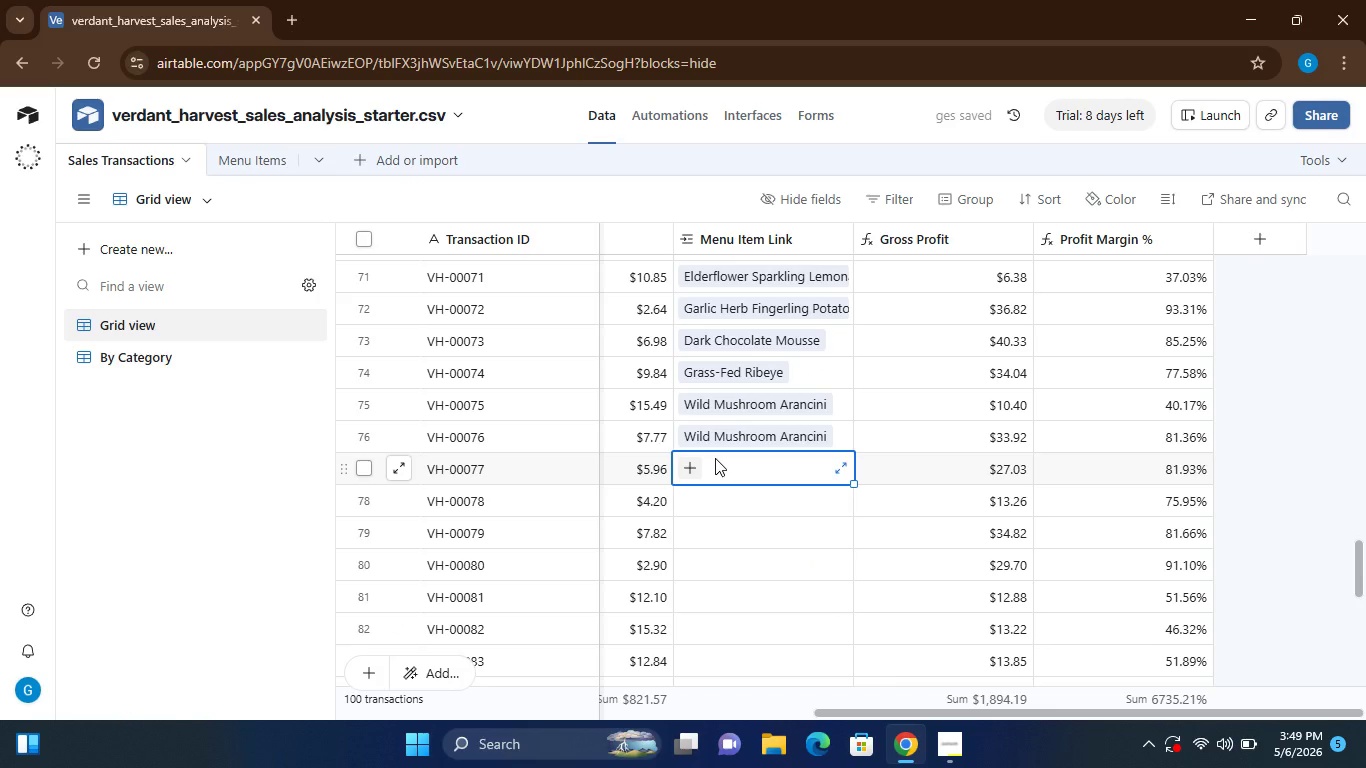 
type(He)
 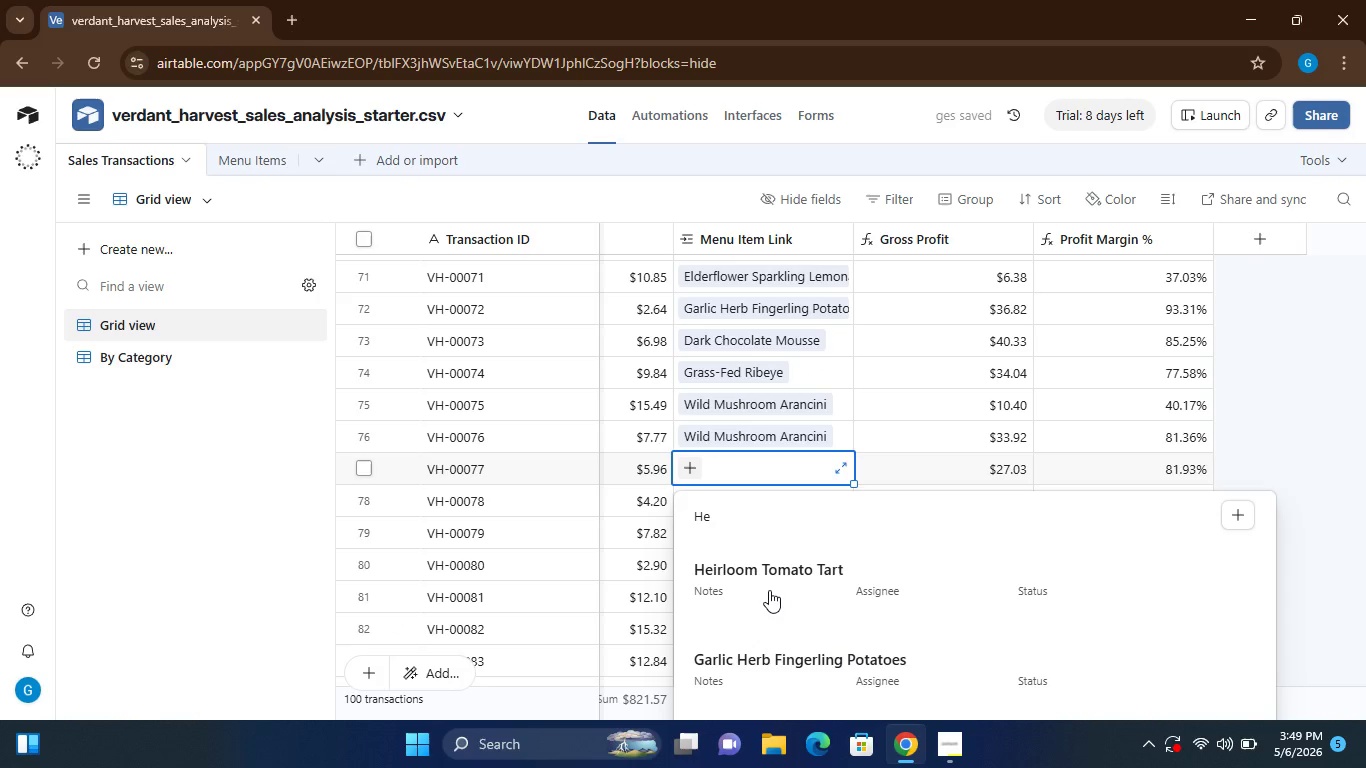 
left_click([769, 590])
 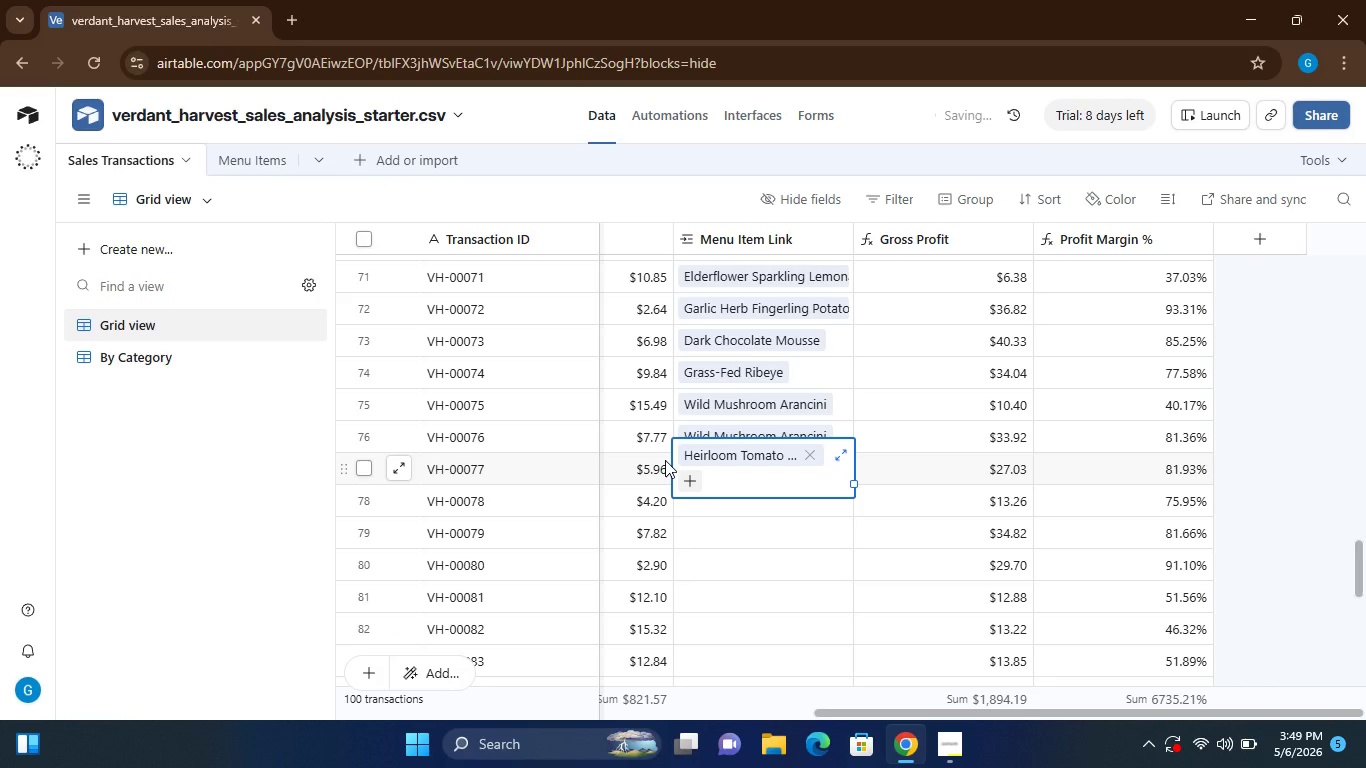 
left_click([683, 507])
 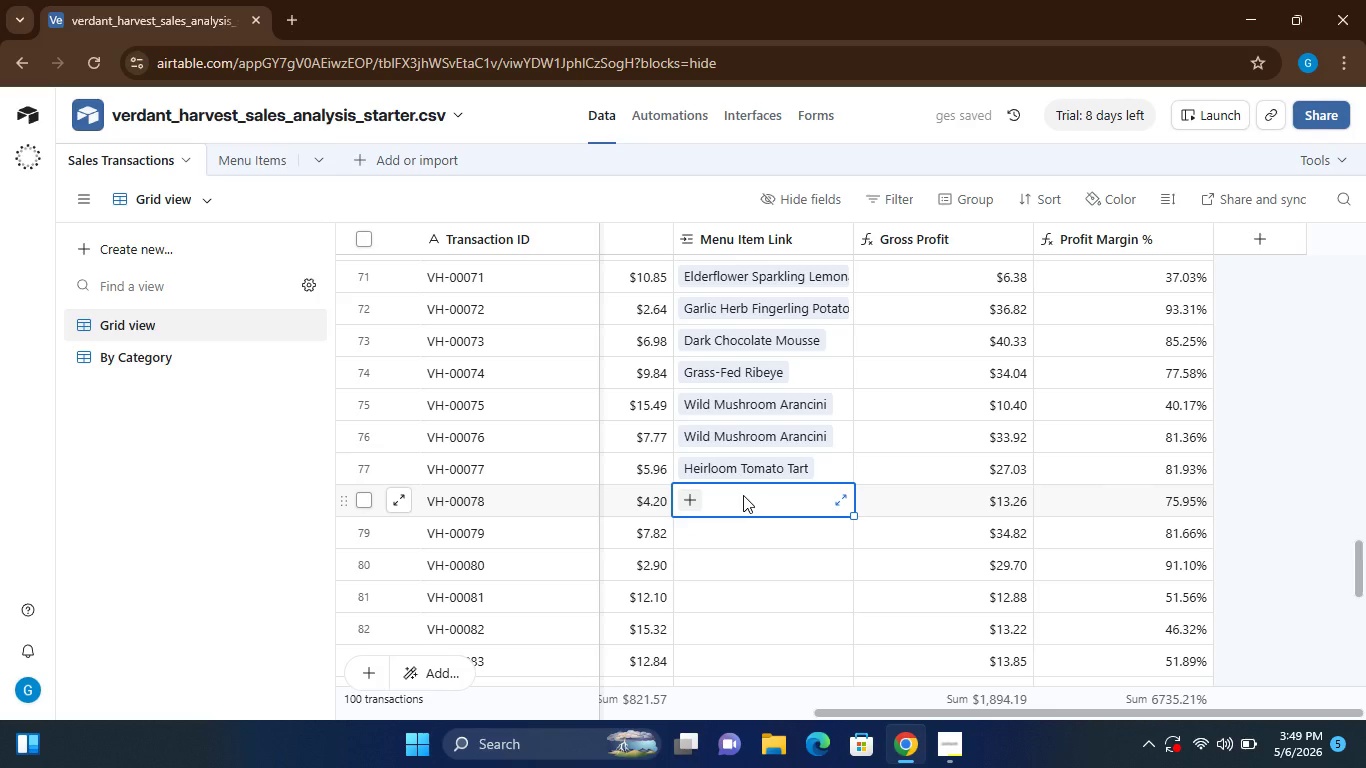 
key(Shift+ShiftLeft)
 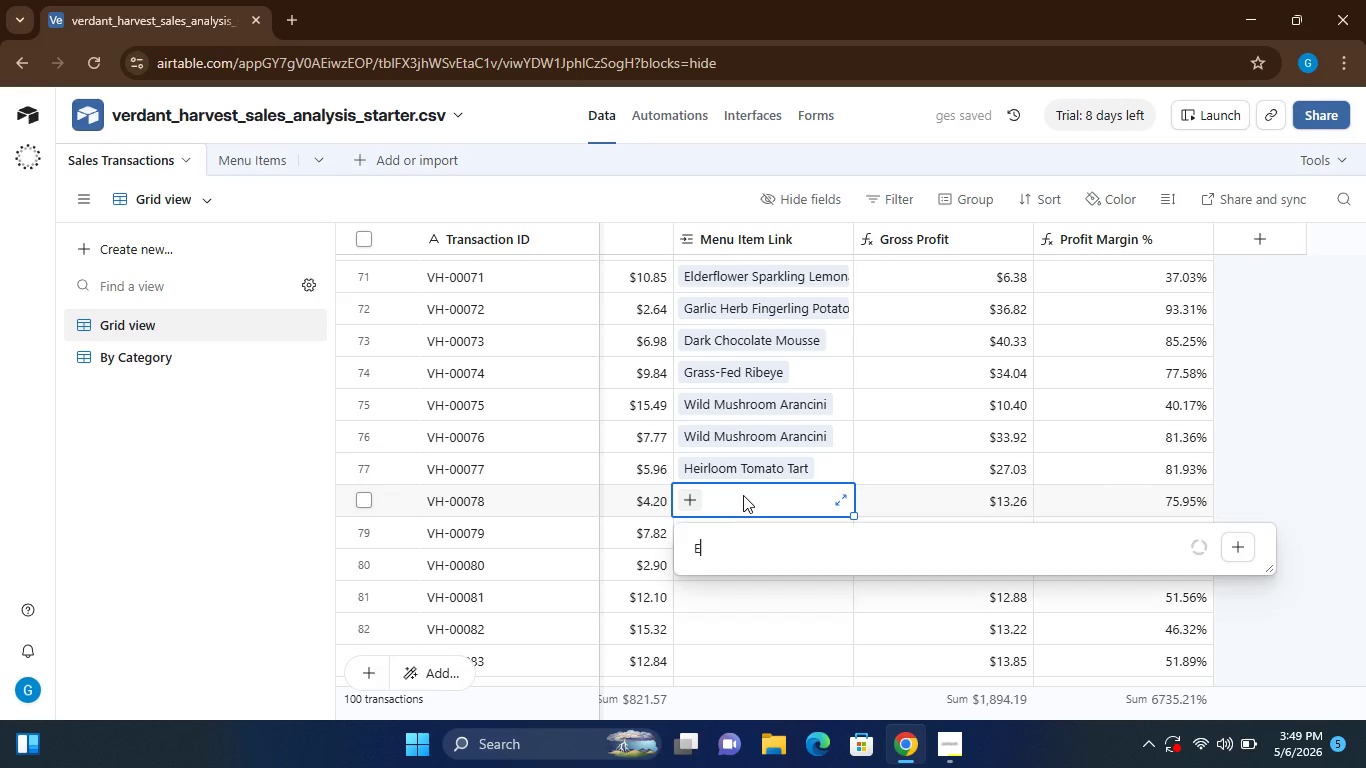 
key(Shift+E)
 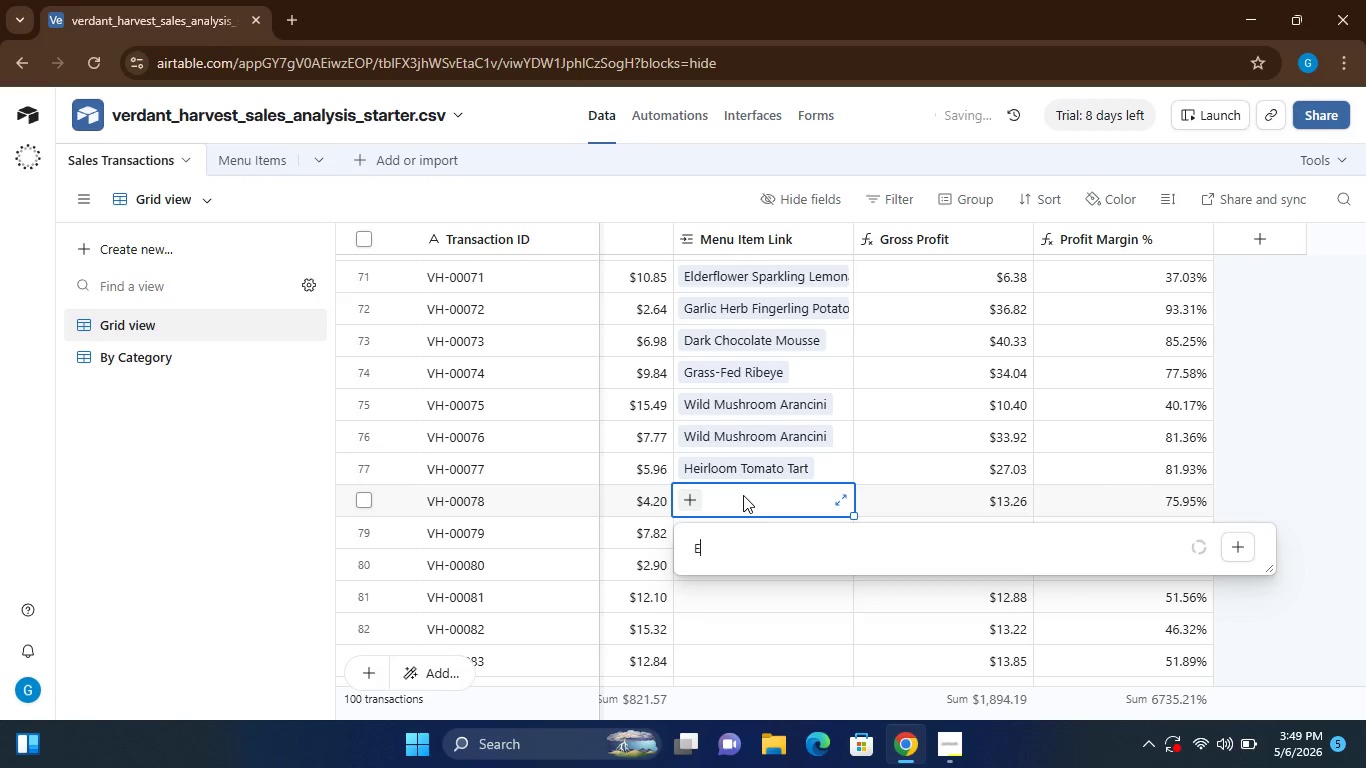 
mouse_move([754, 540])
 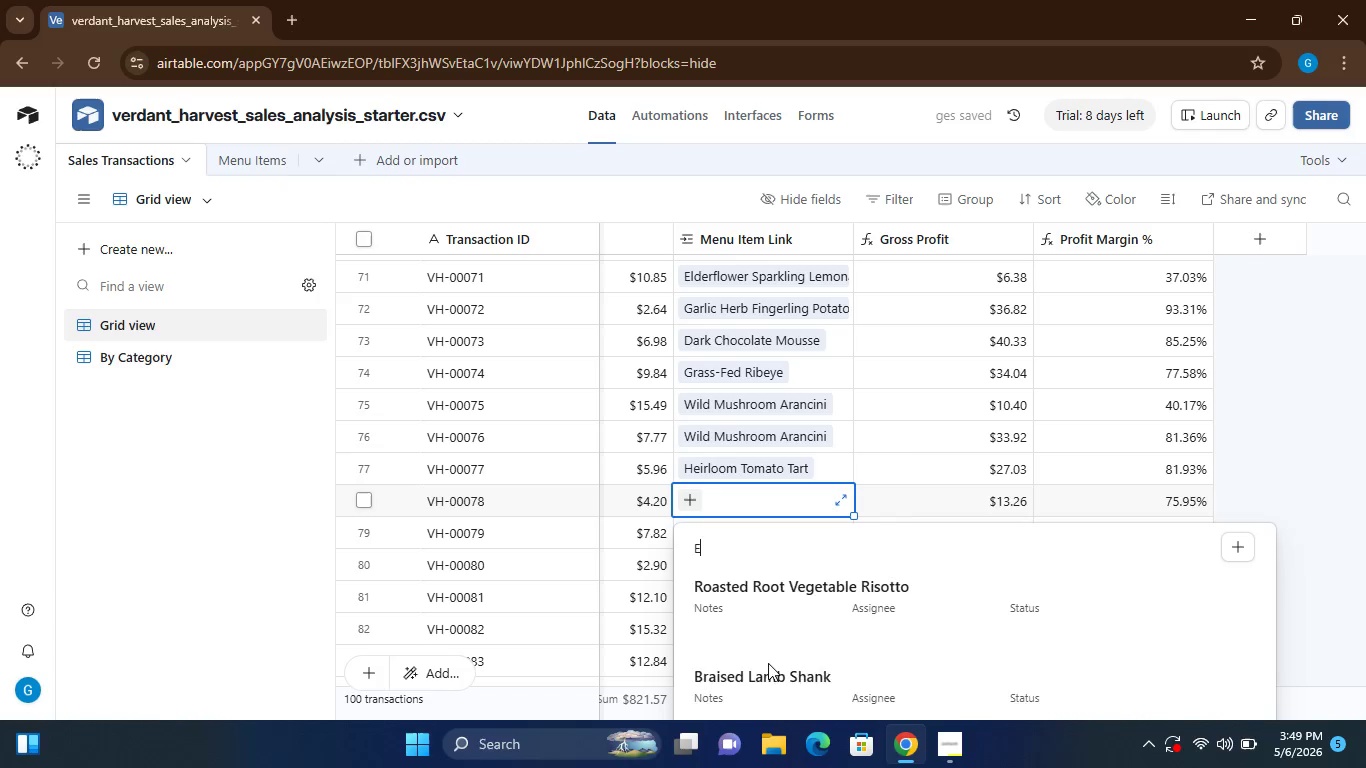 
left_click([756, 652])
 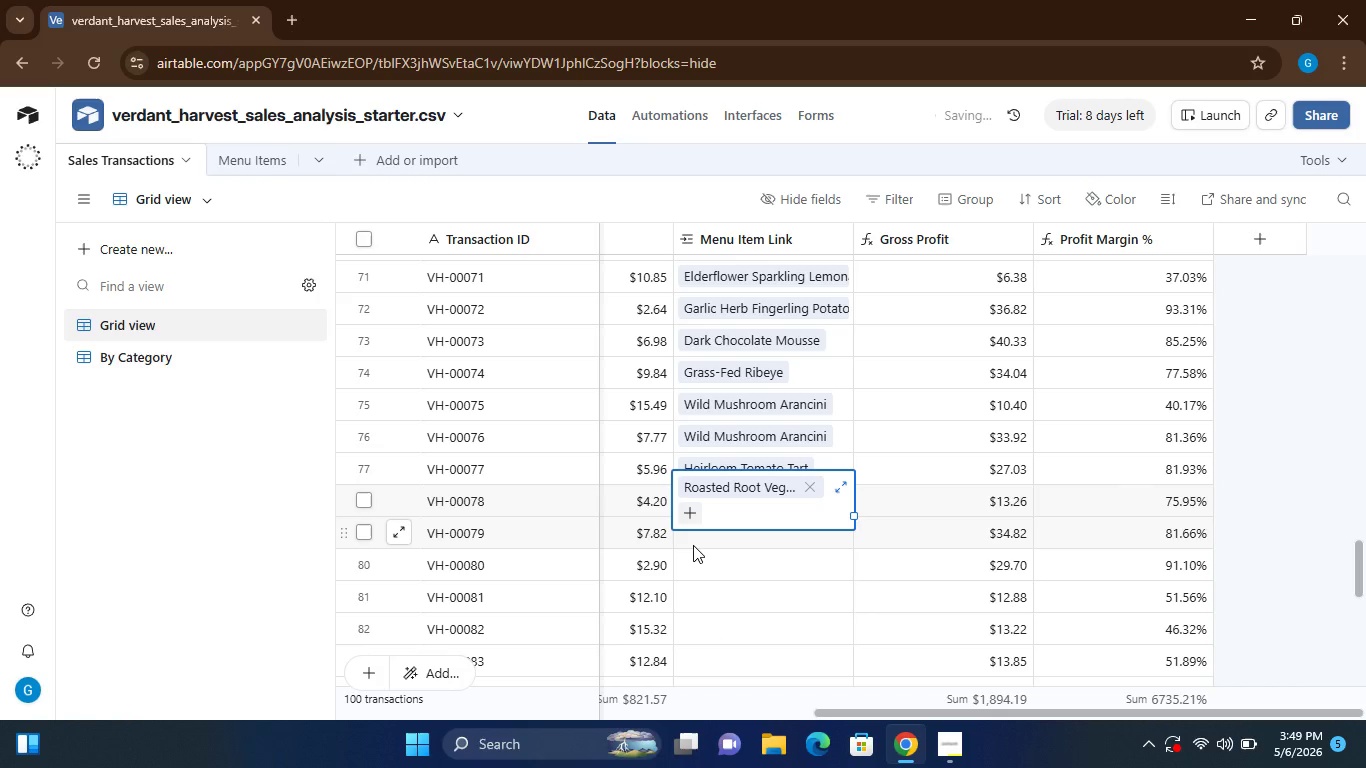 
left_click([693, 545])
 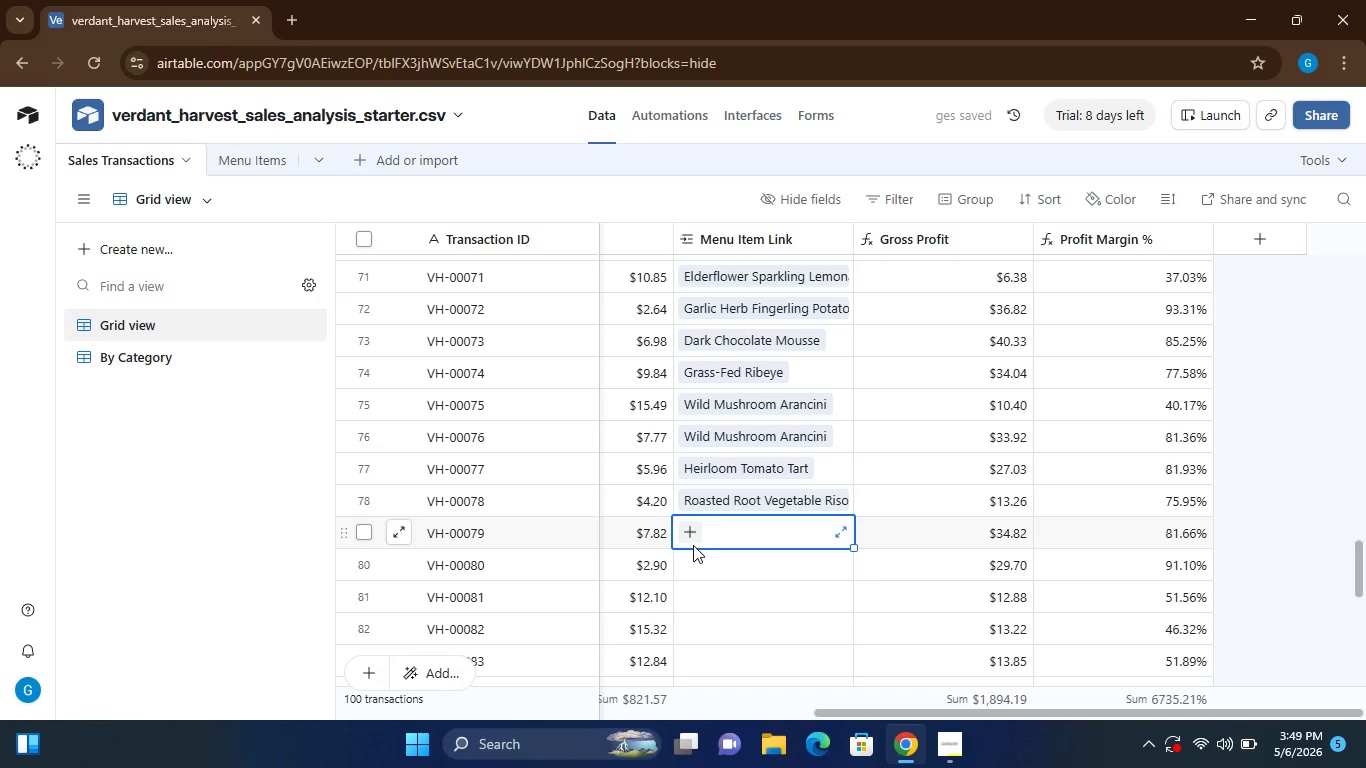 
key(Shift+B)
 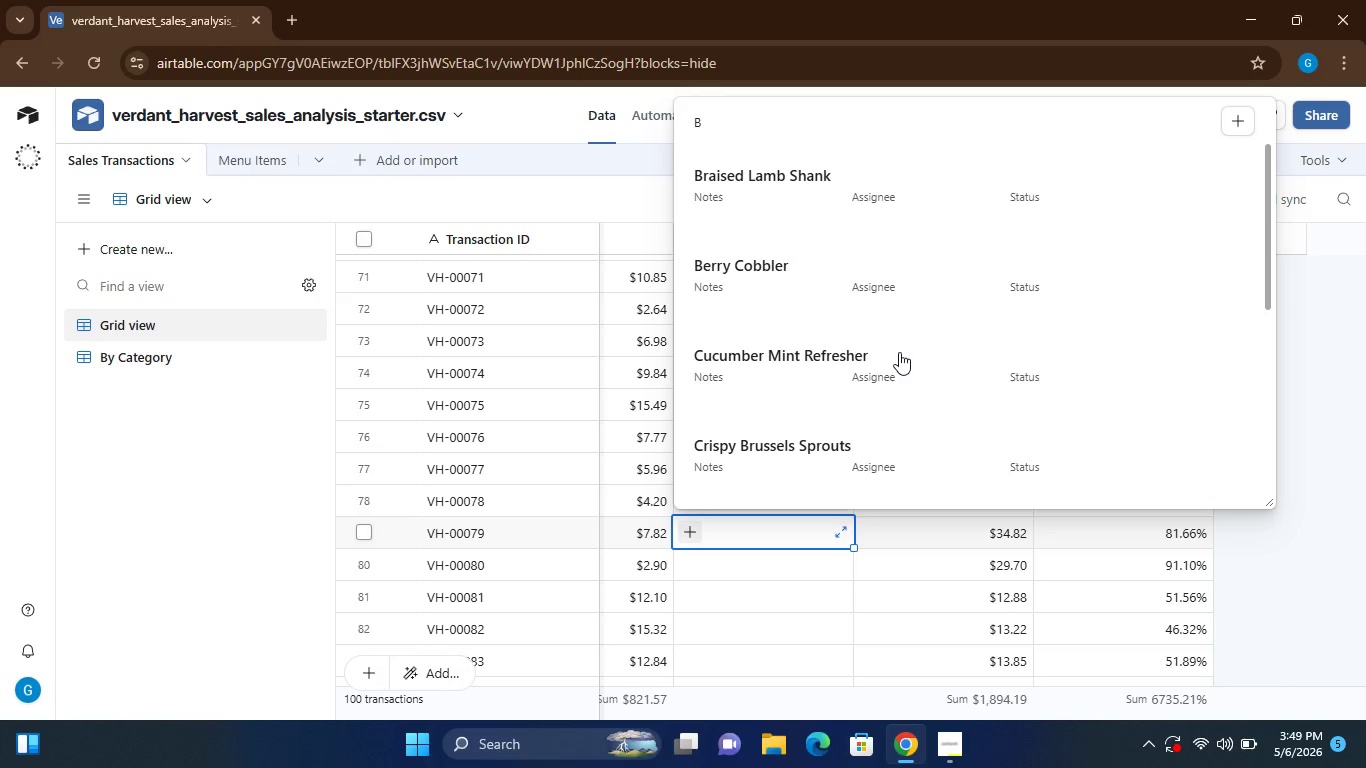 
wait(7.61)
 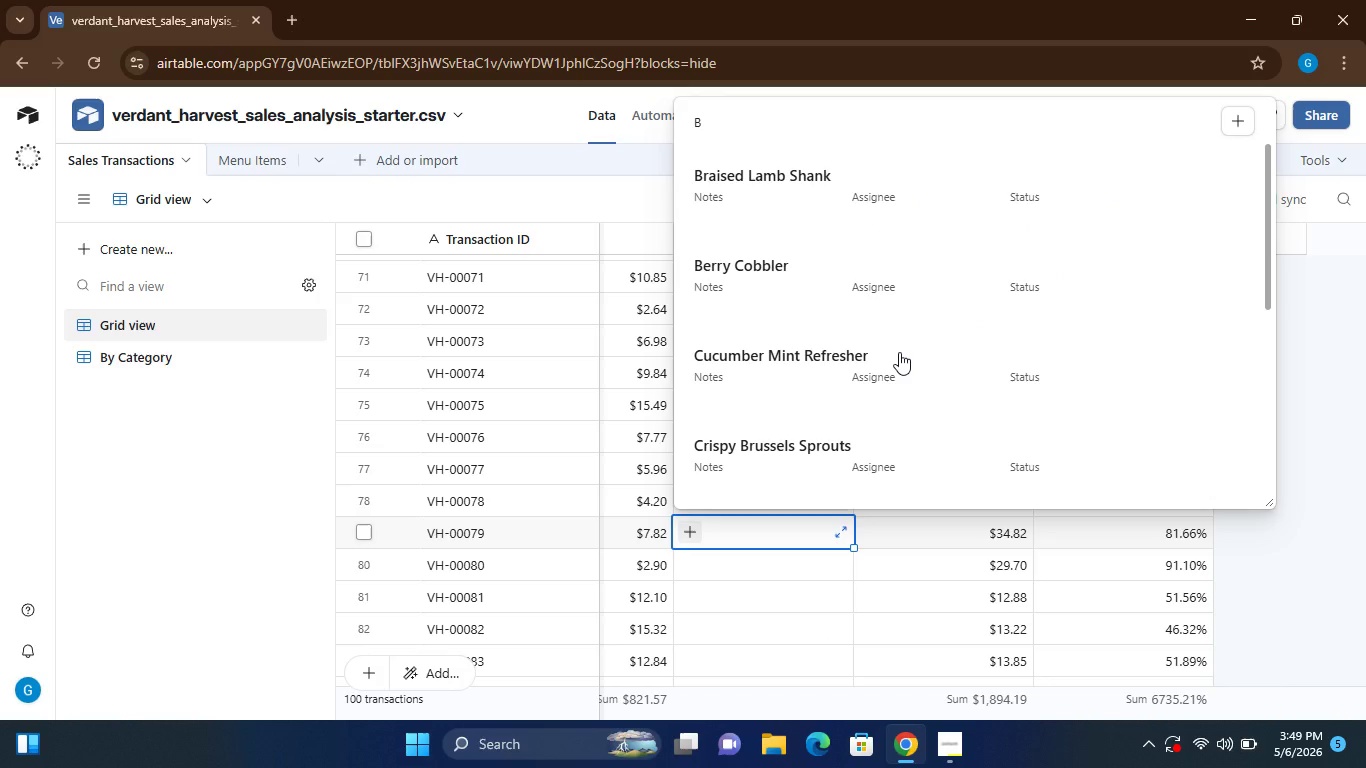 
left_click([718, 269])
 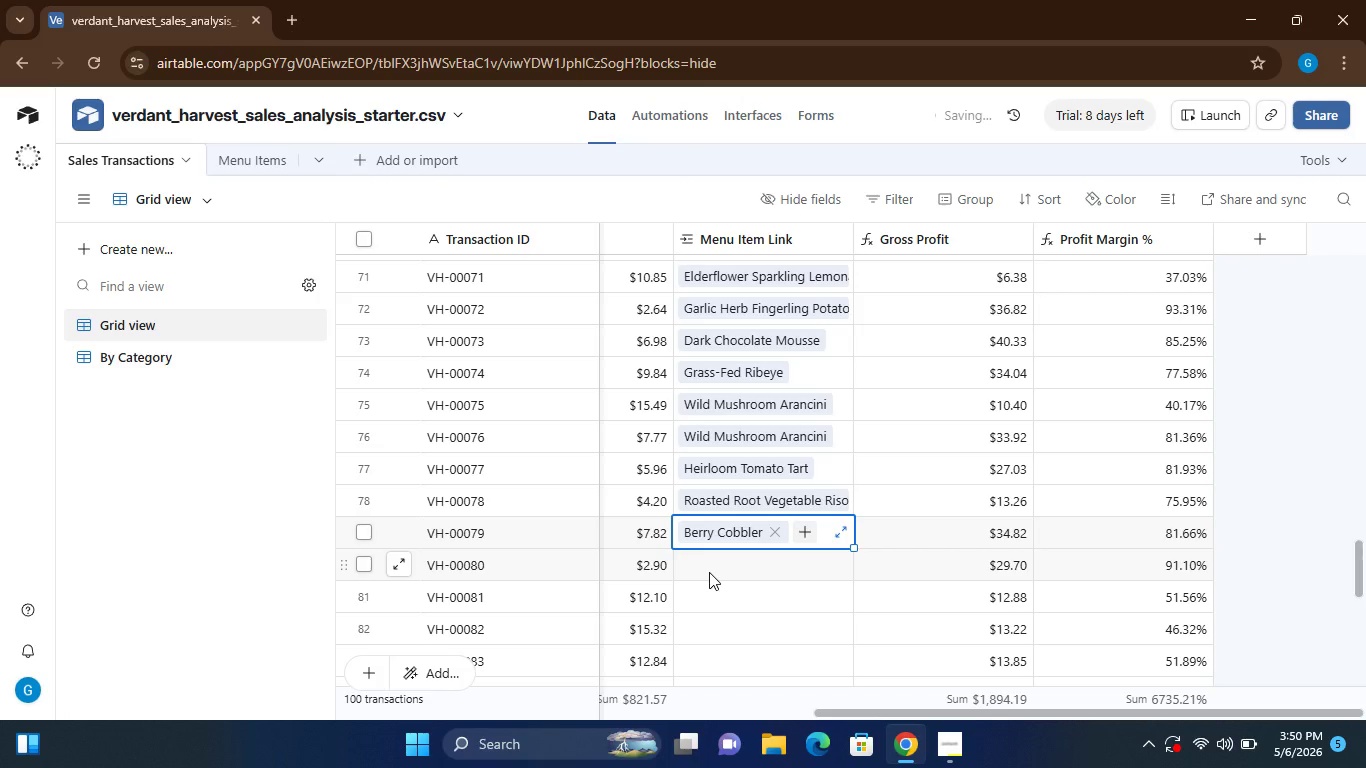 
left_click([725, 561])
 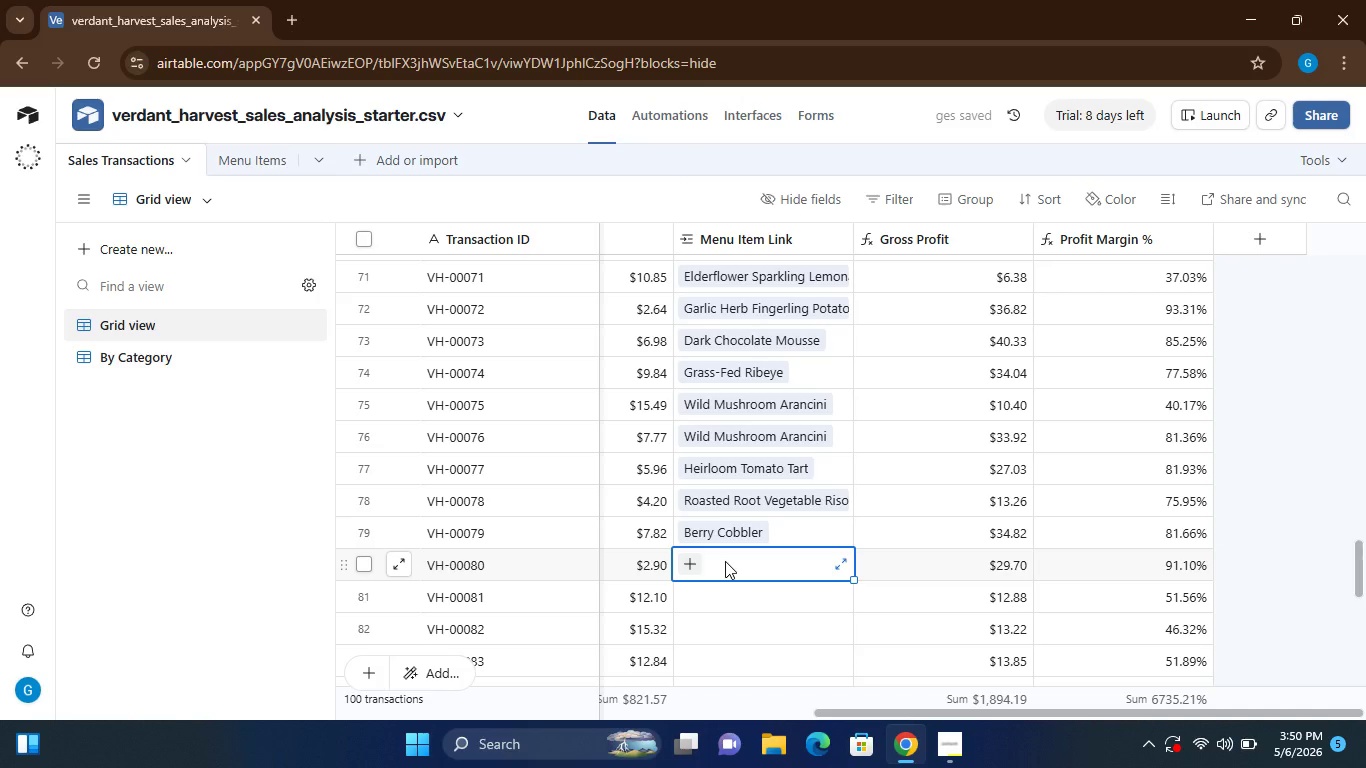 
key(Shift+W)
 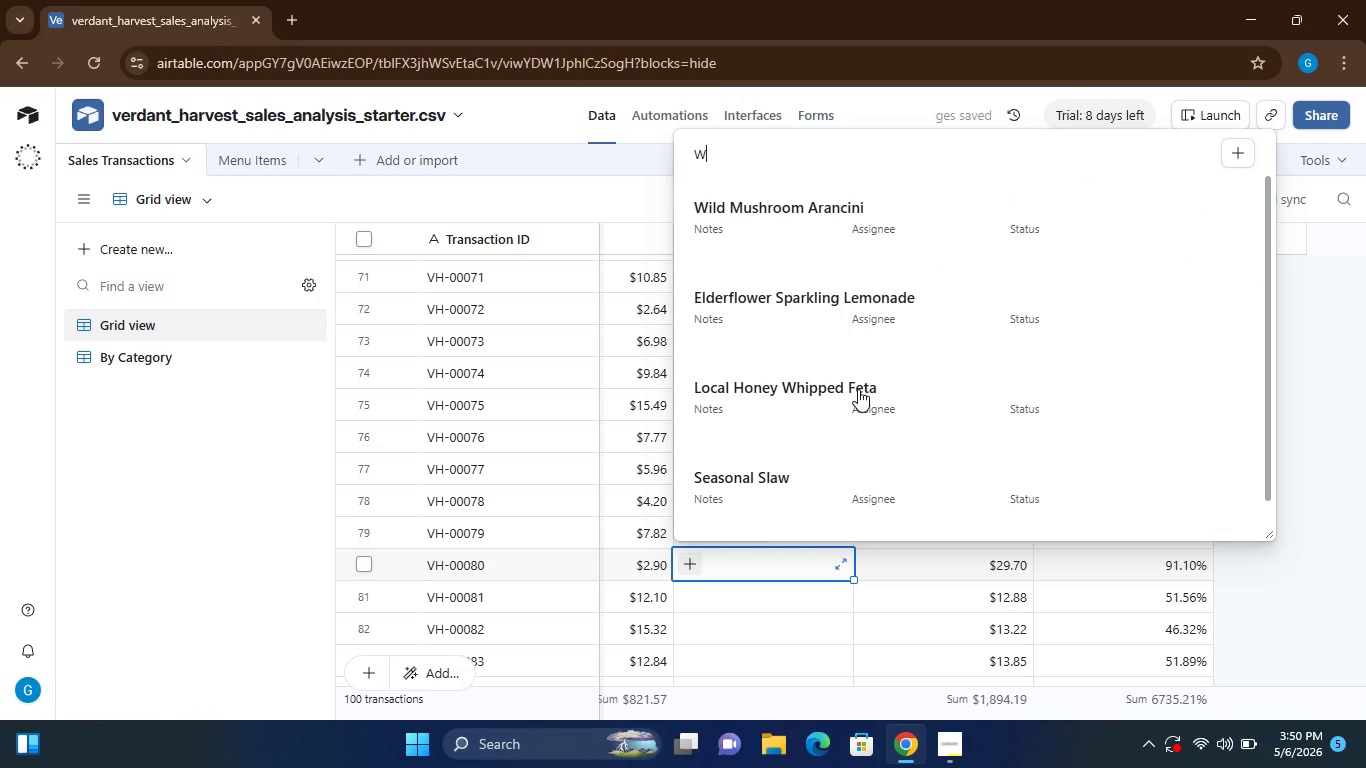 
wait(5.44)
 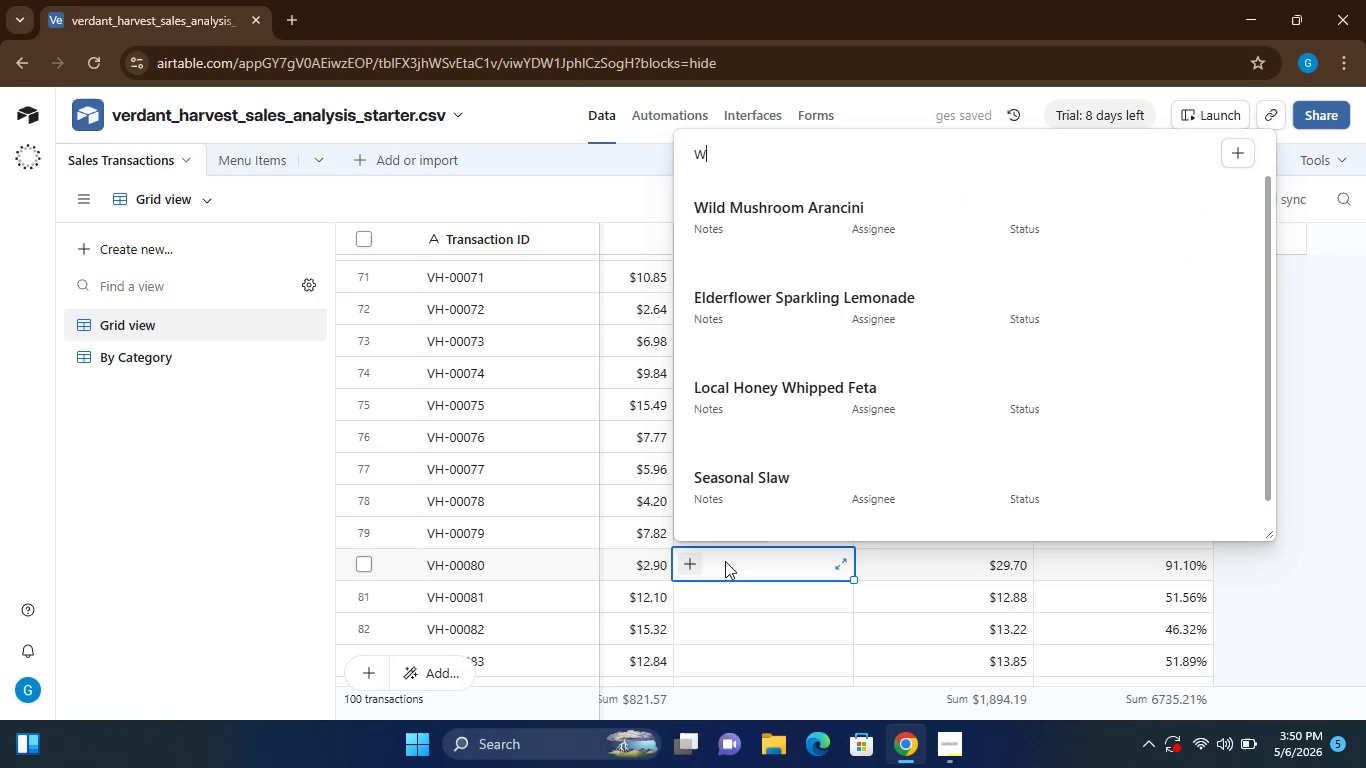 
left_click([811, 239])
 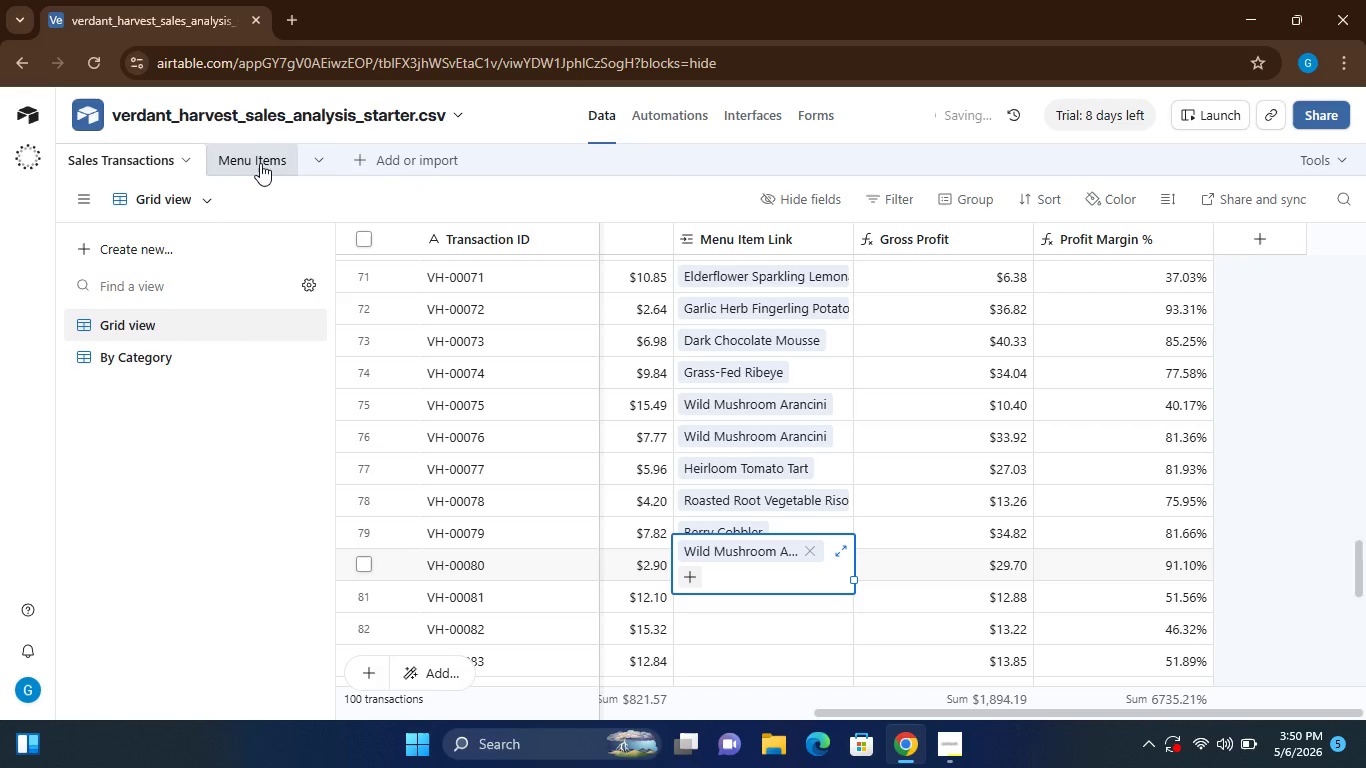 
left_click([260, 163])
 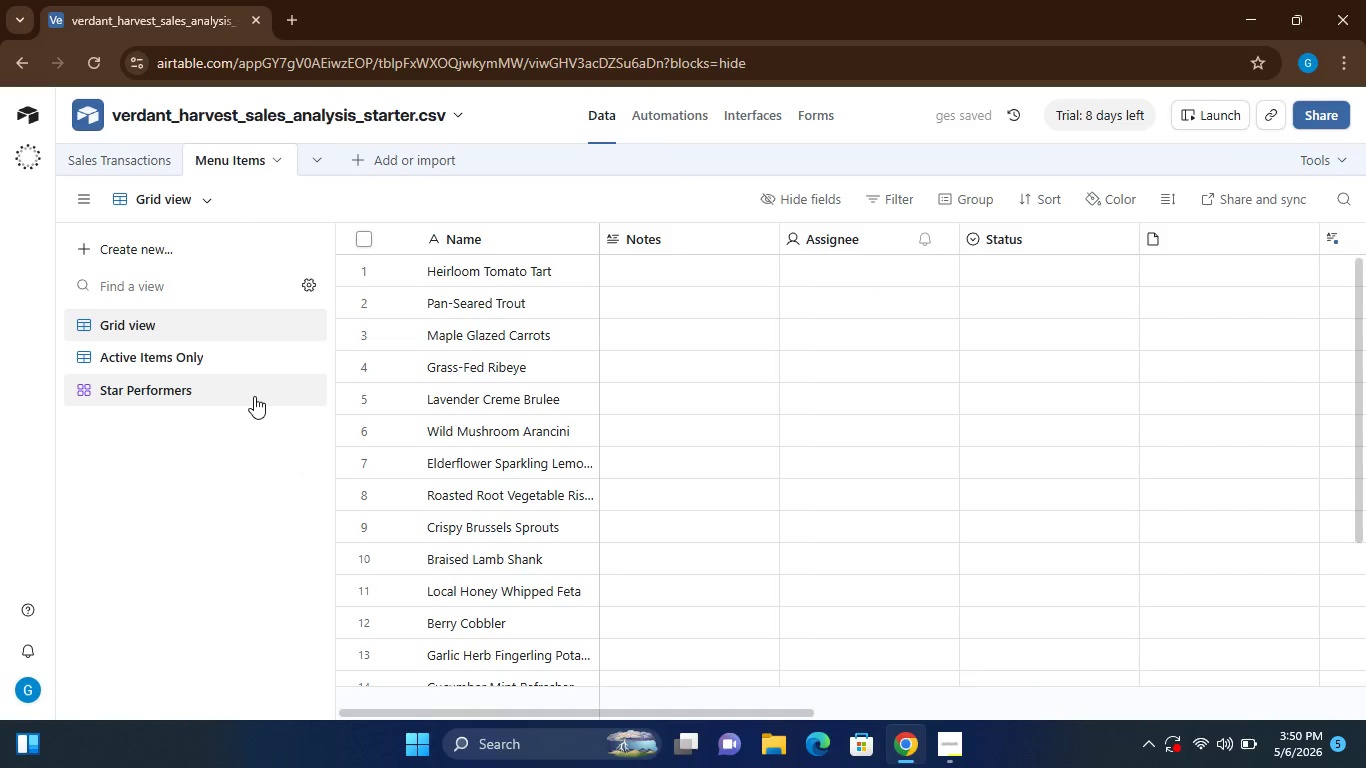 